 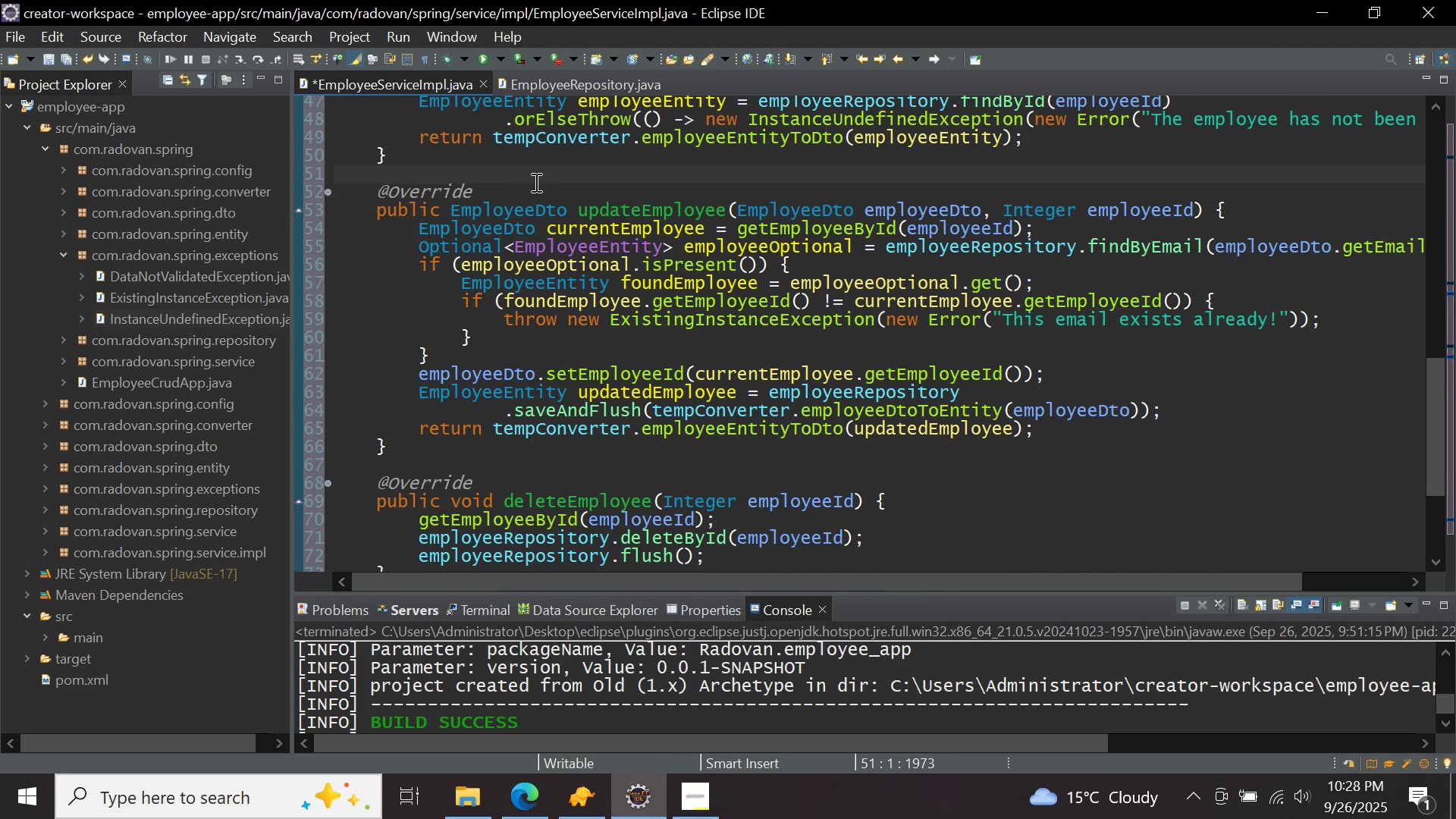 
left_click([519, 190])
 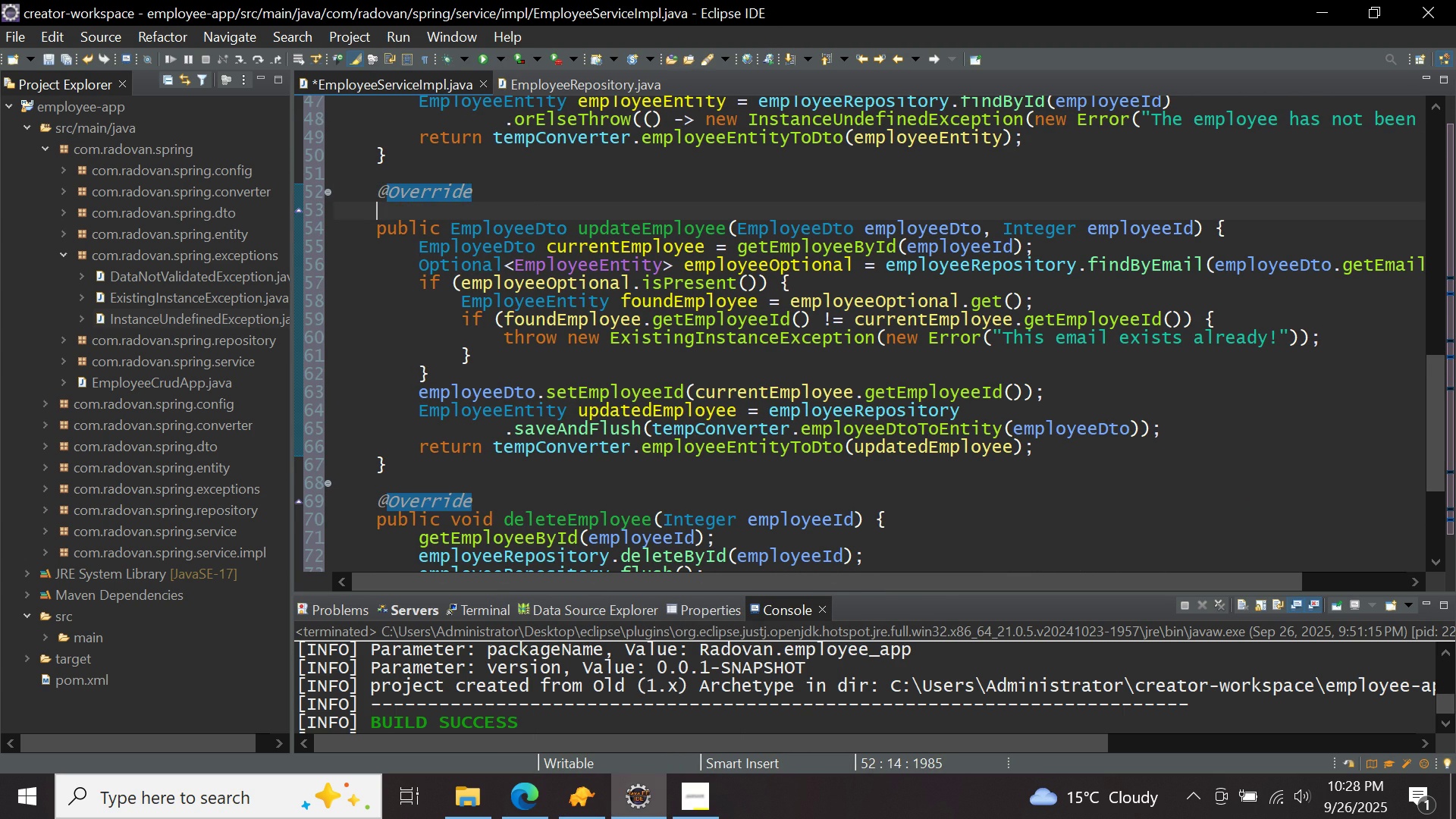 
key(Enter)
 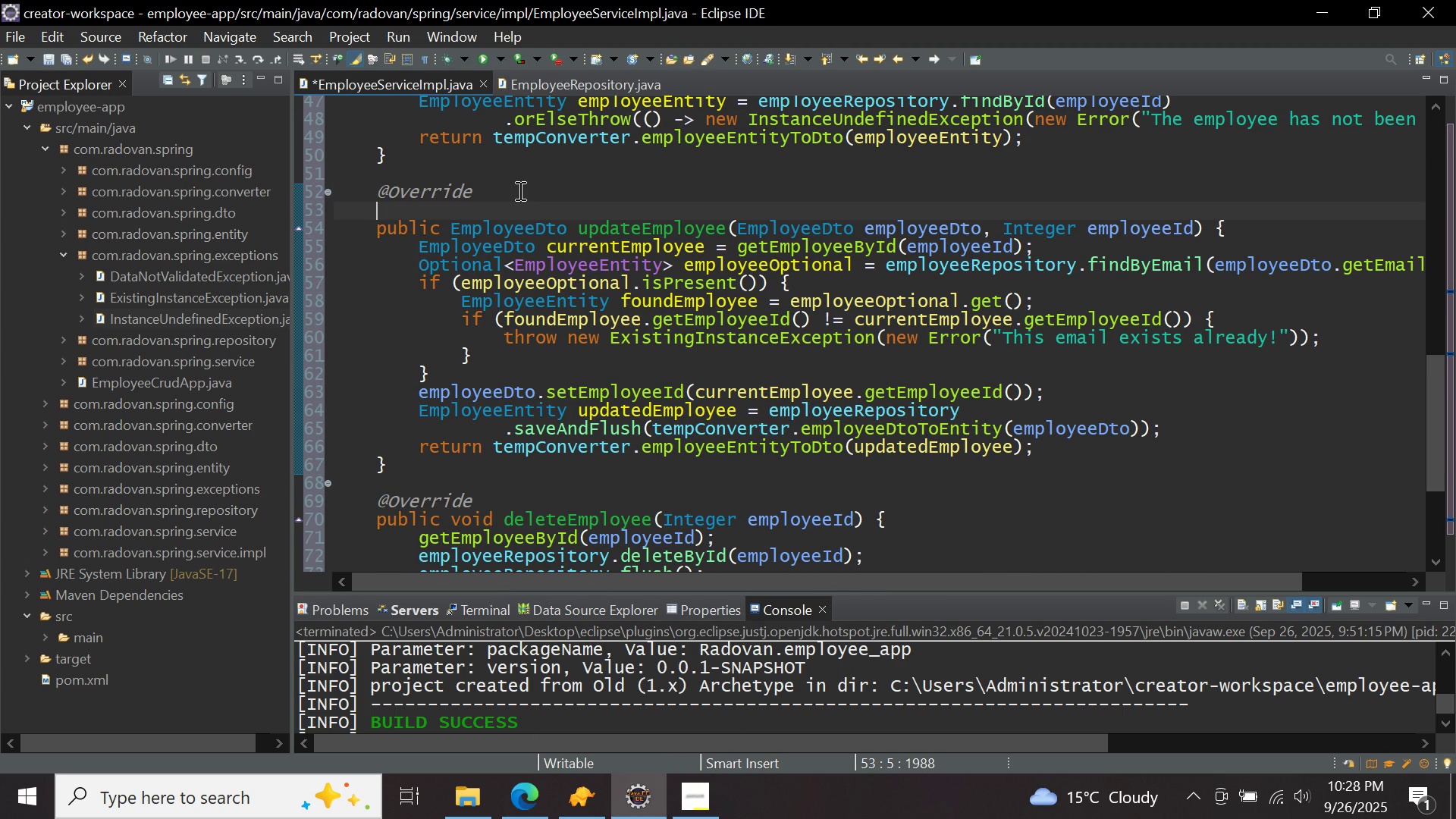 
key(Control+ControlLeft)
 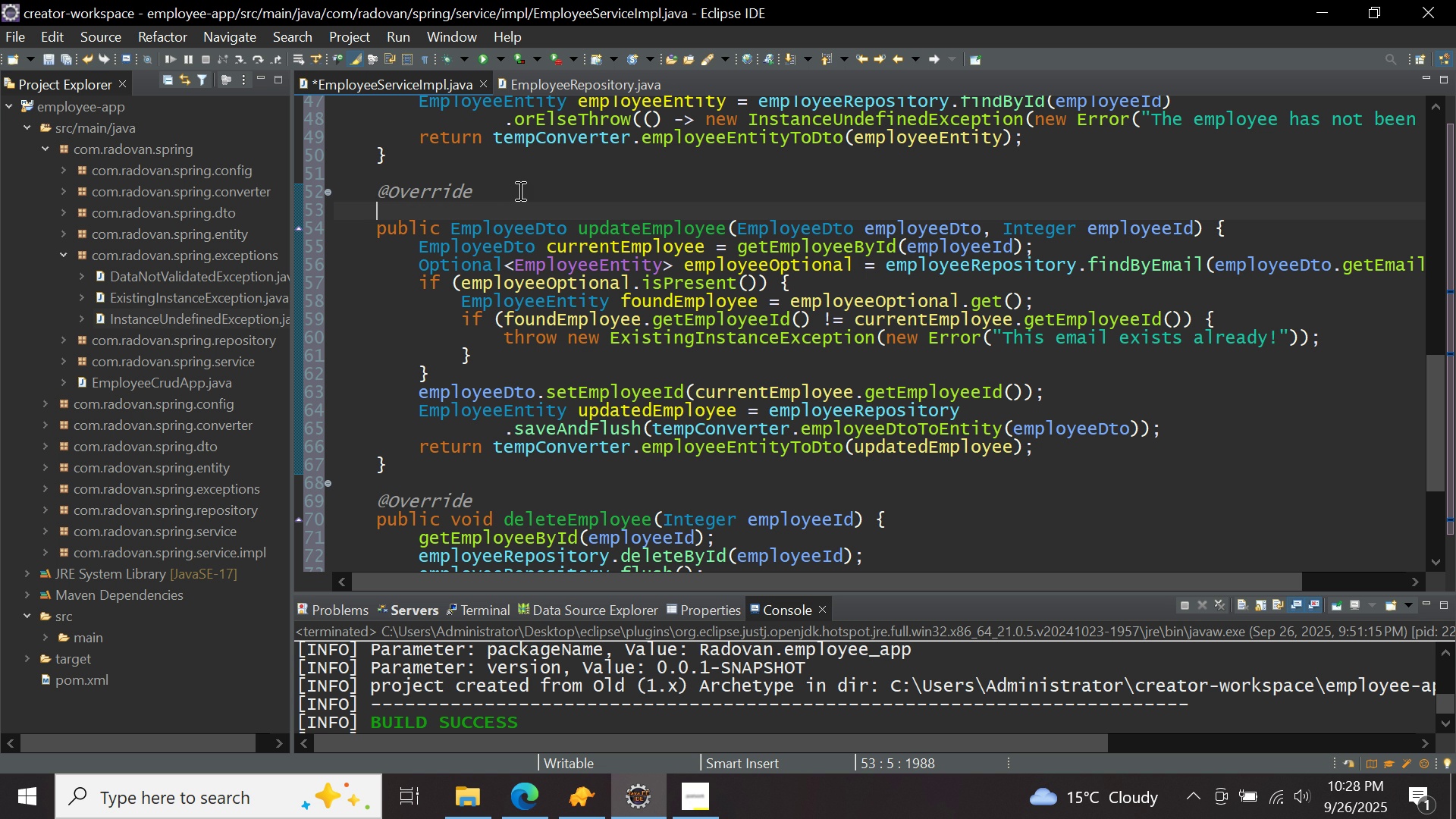 
key(Control+V)
 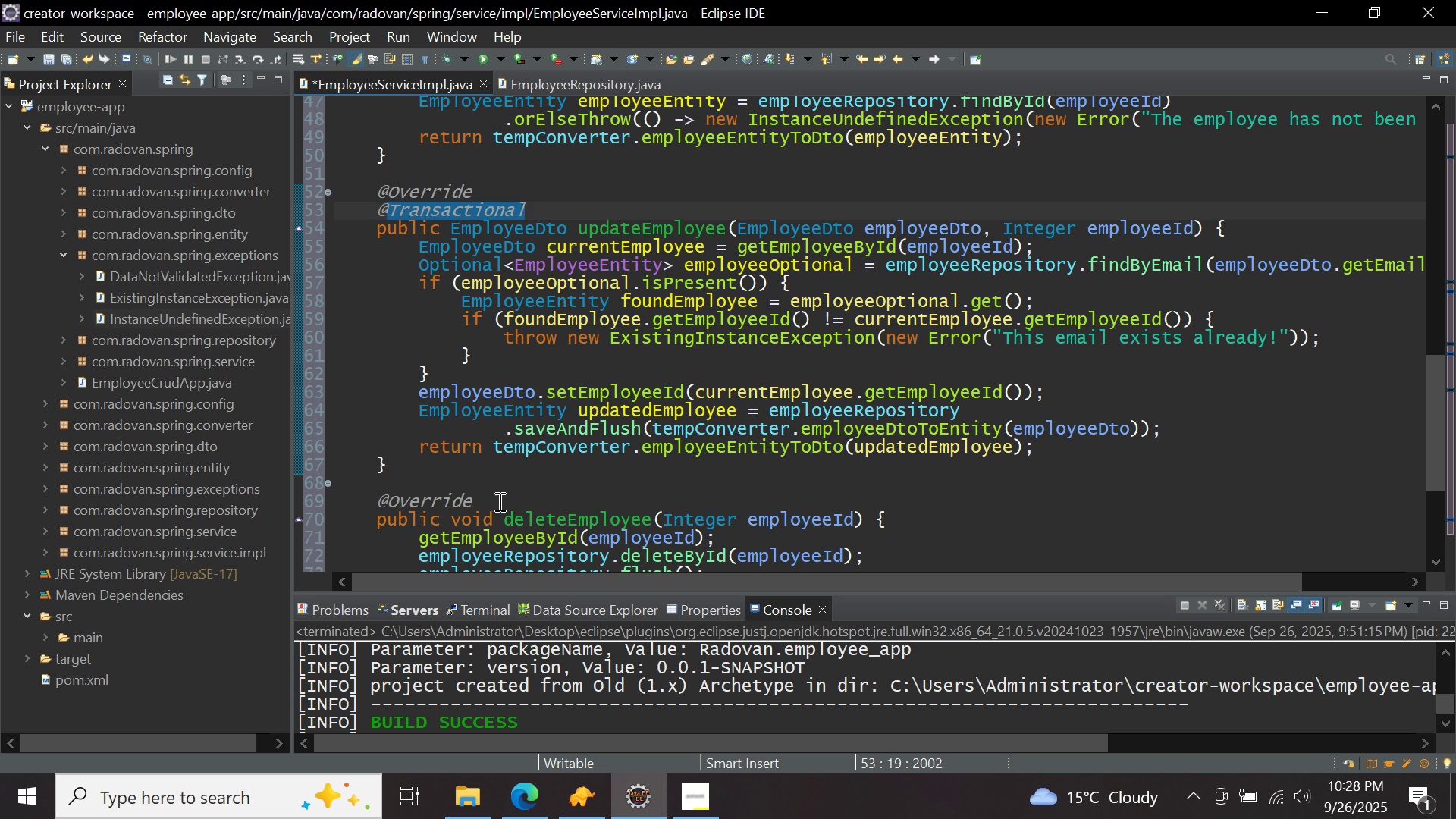 
left_click([498, 501])
 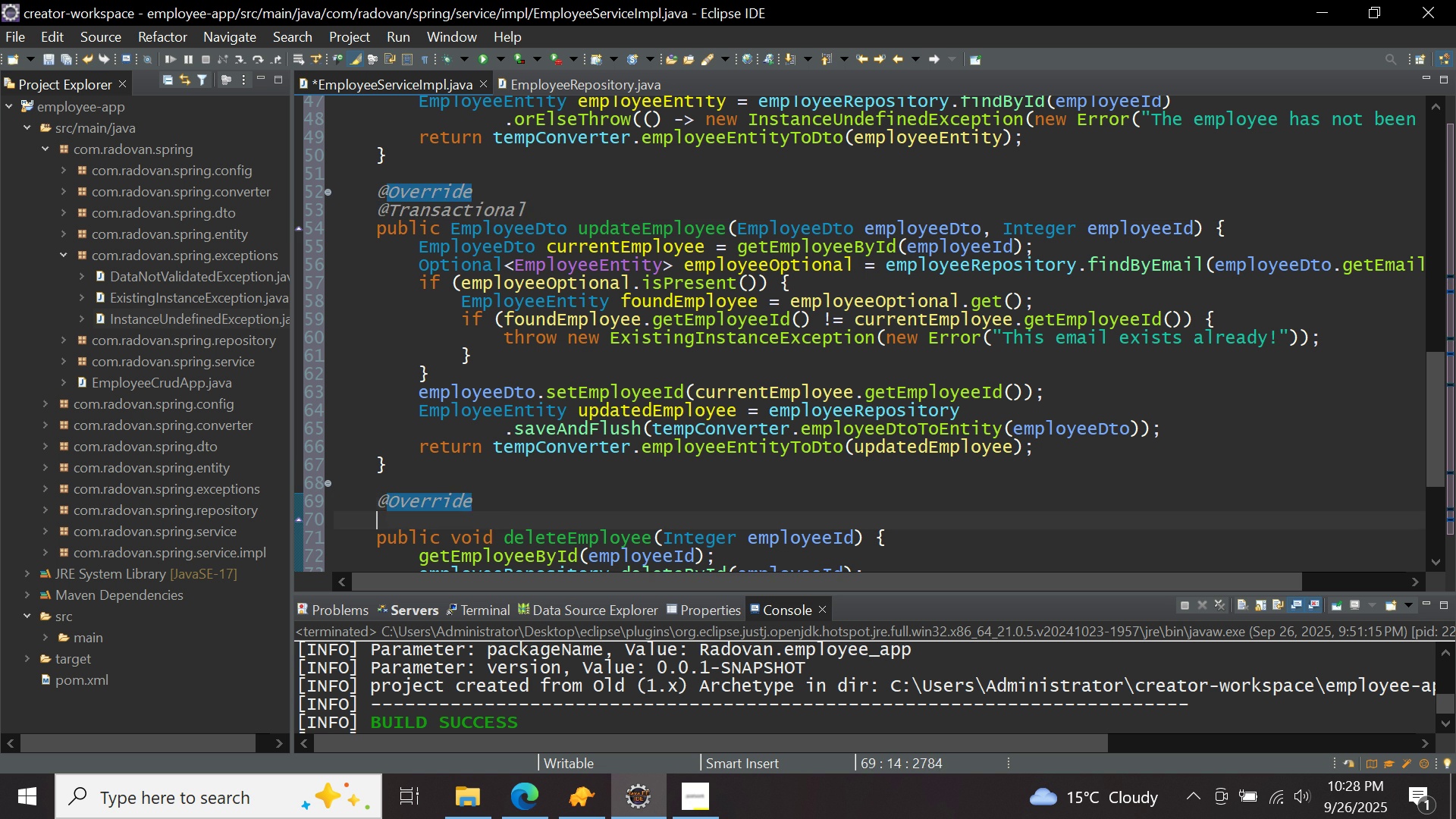 
key(Enter)
 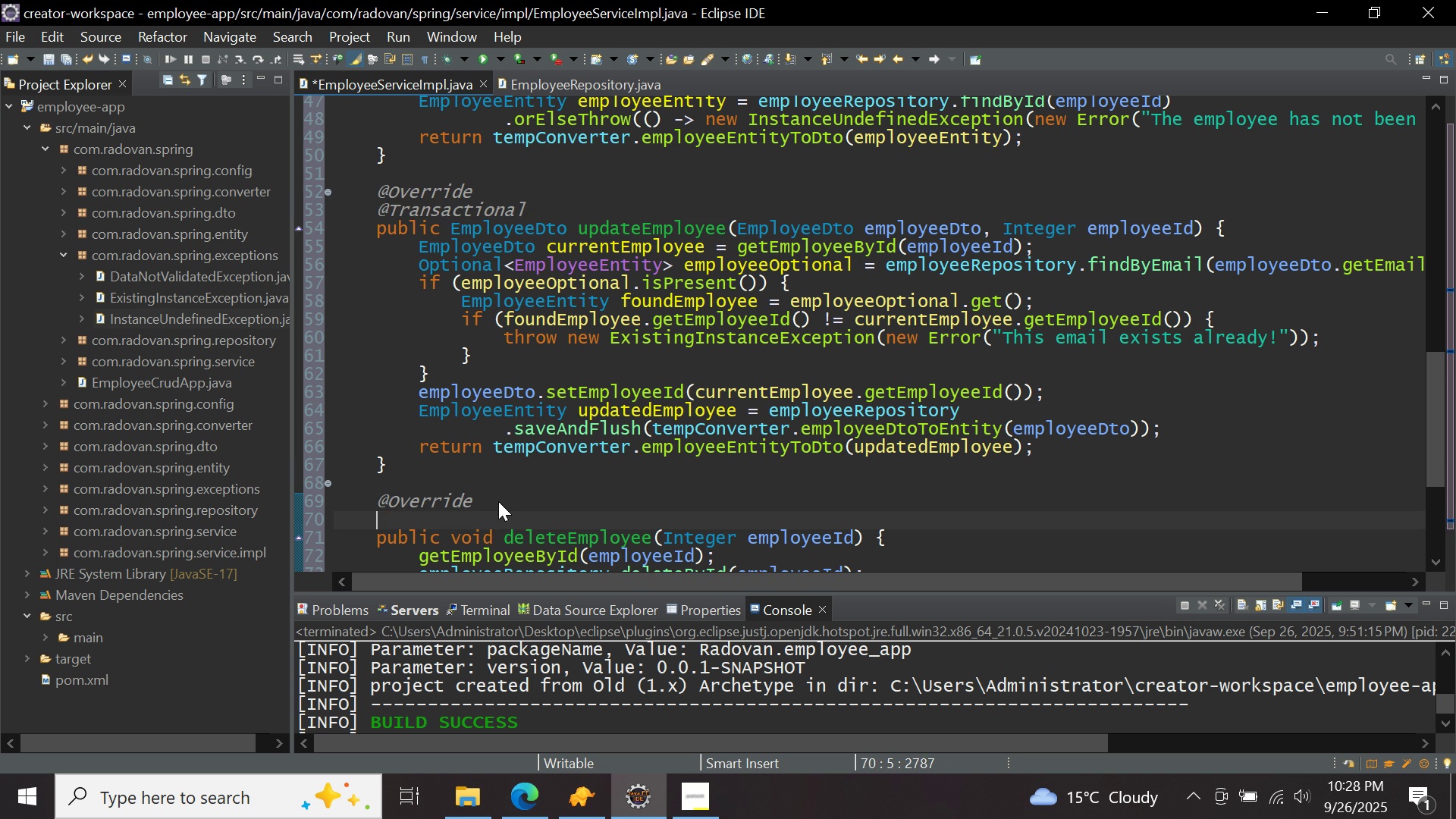 
key(Control+ControlLeft)
 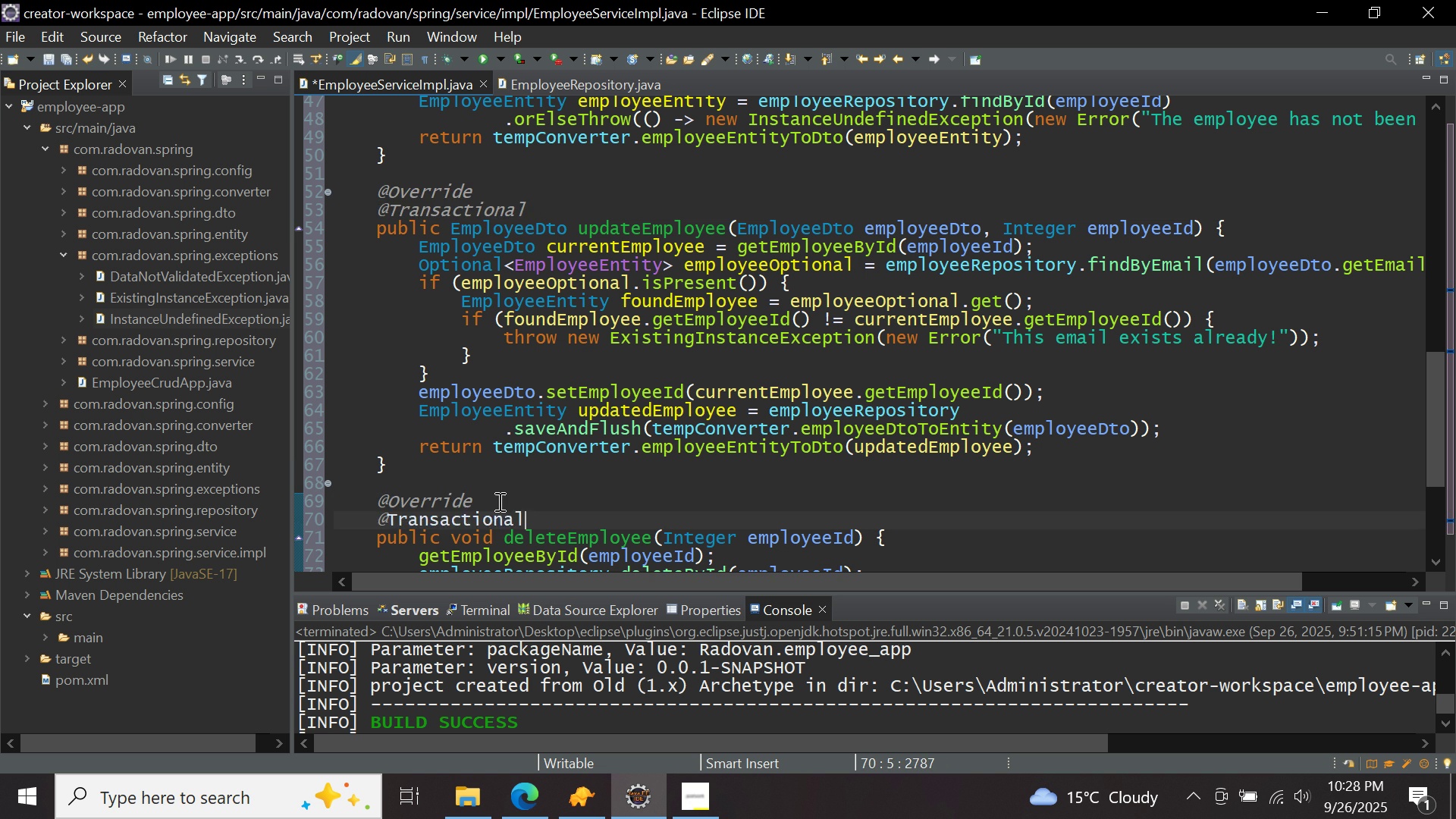 
key(Control+V)